 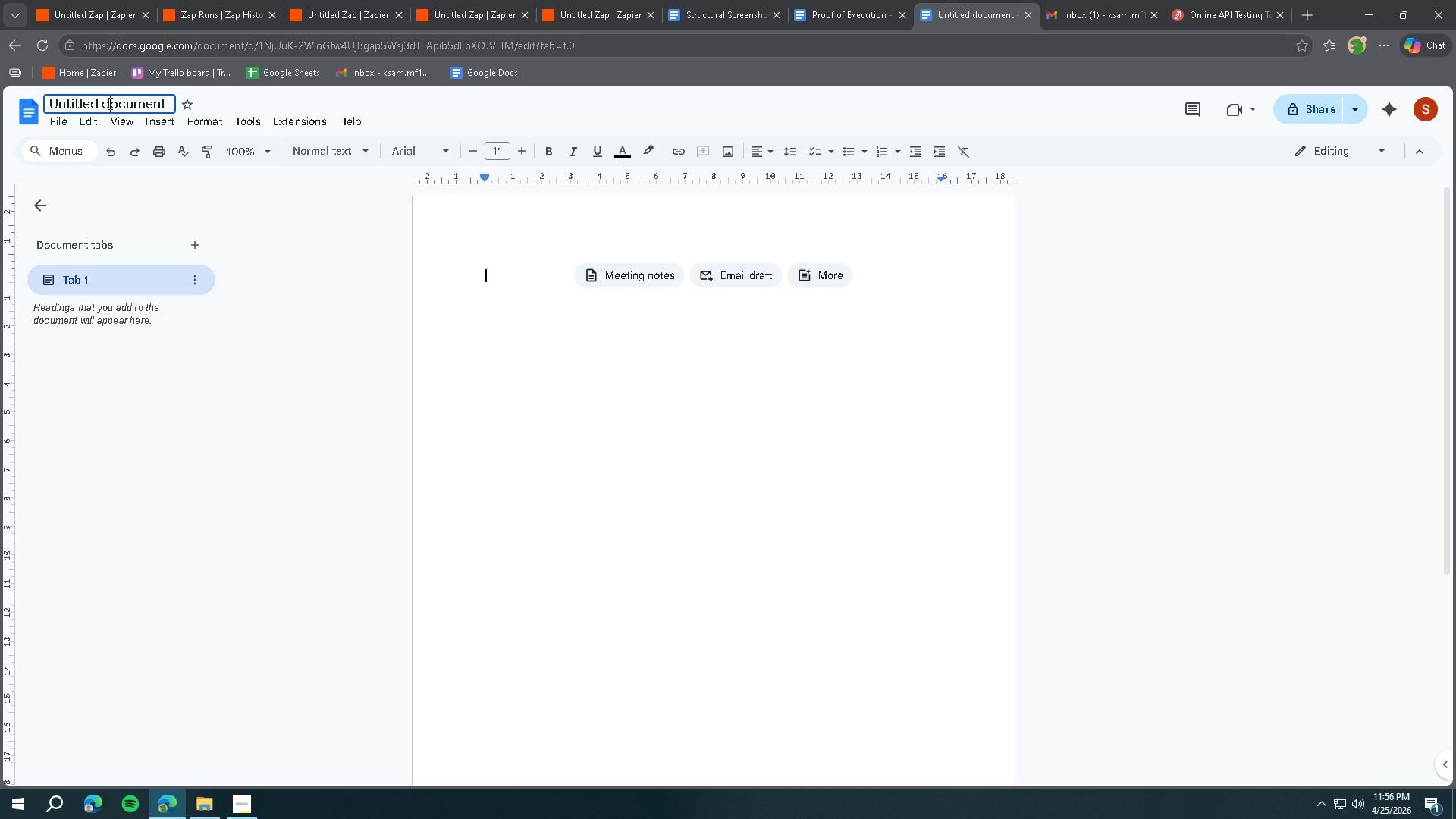 
key(Control+ControlLeft)
 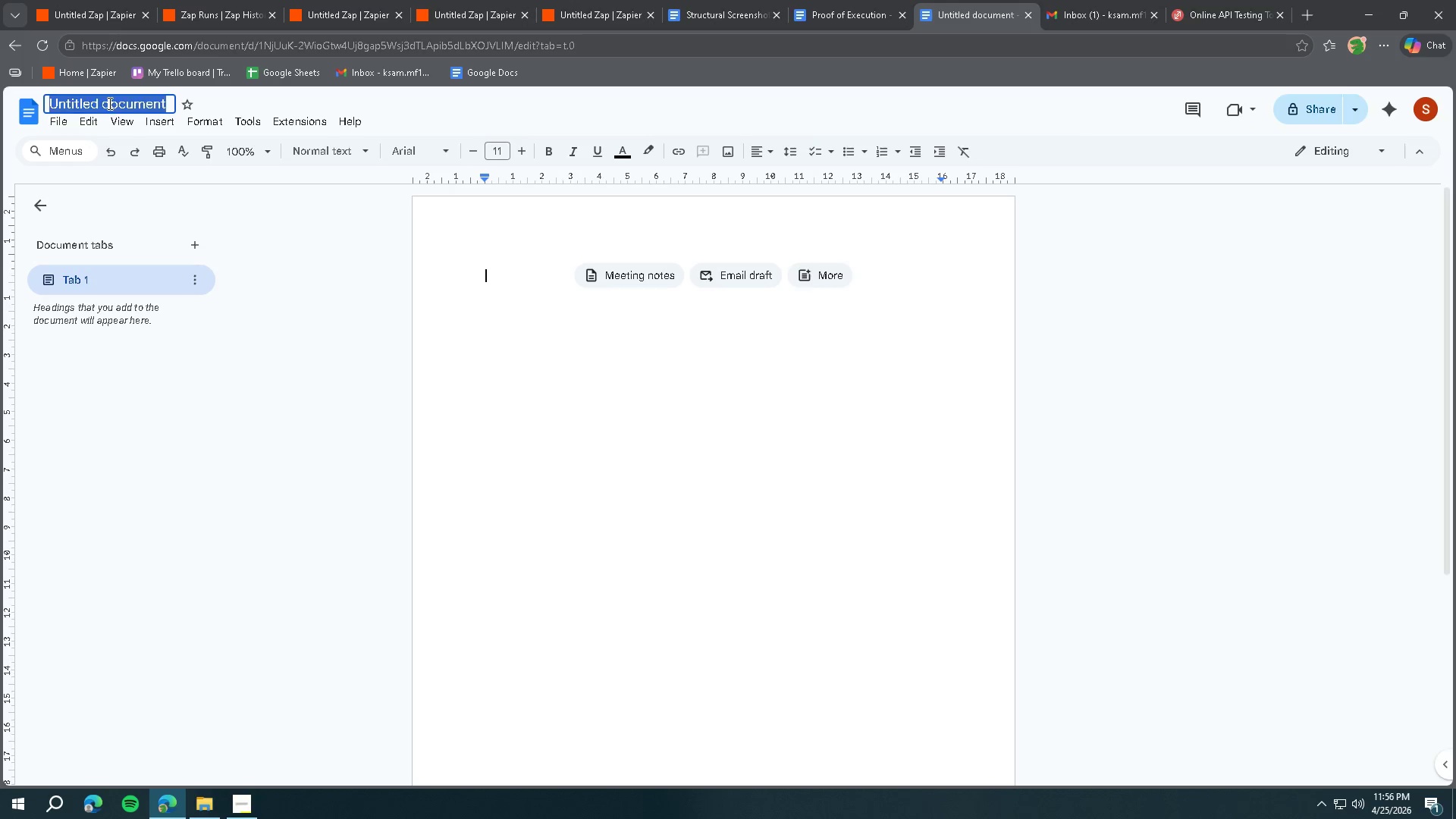 
key(Control+A)
 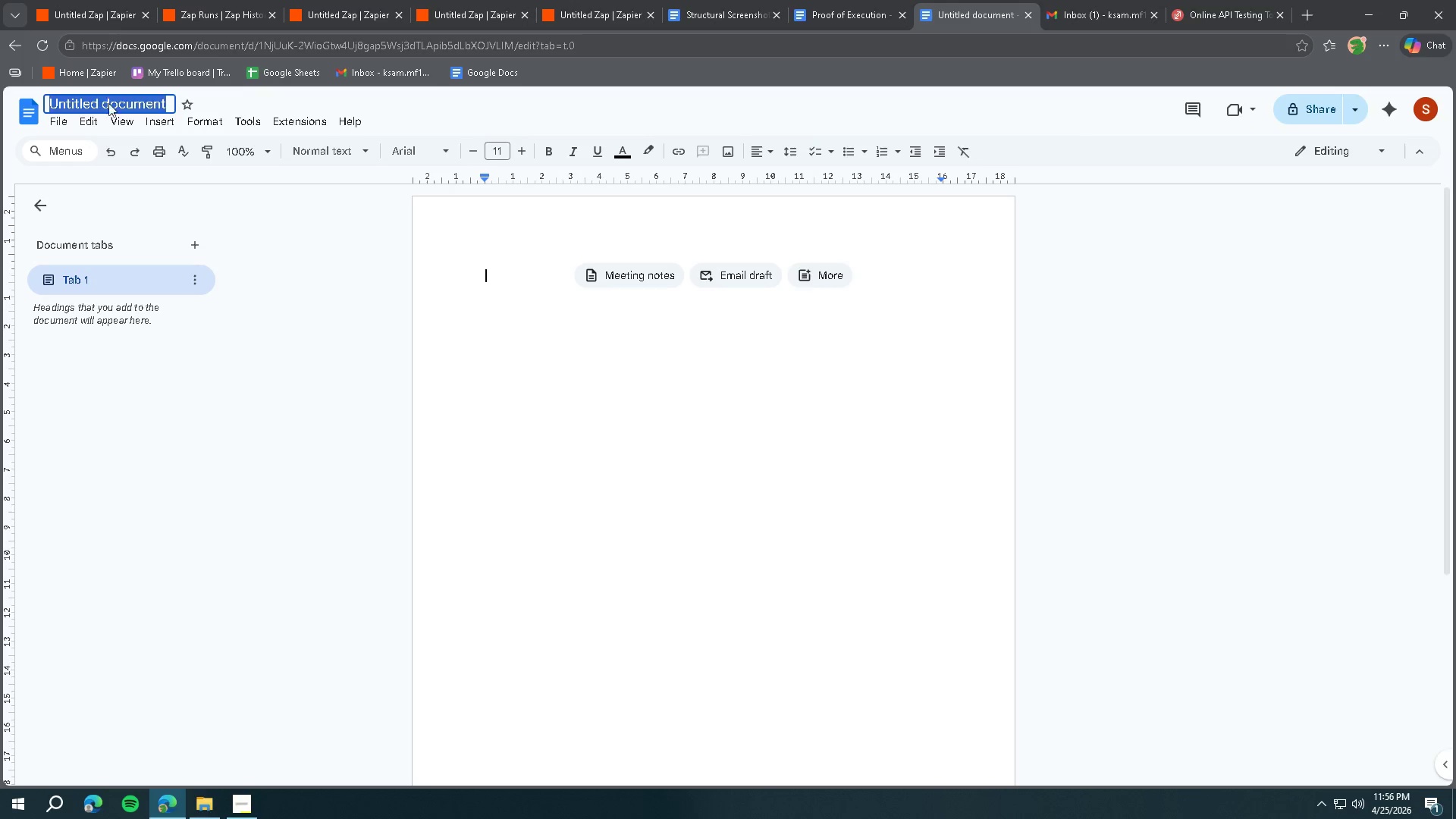 
type(Action Proof)
 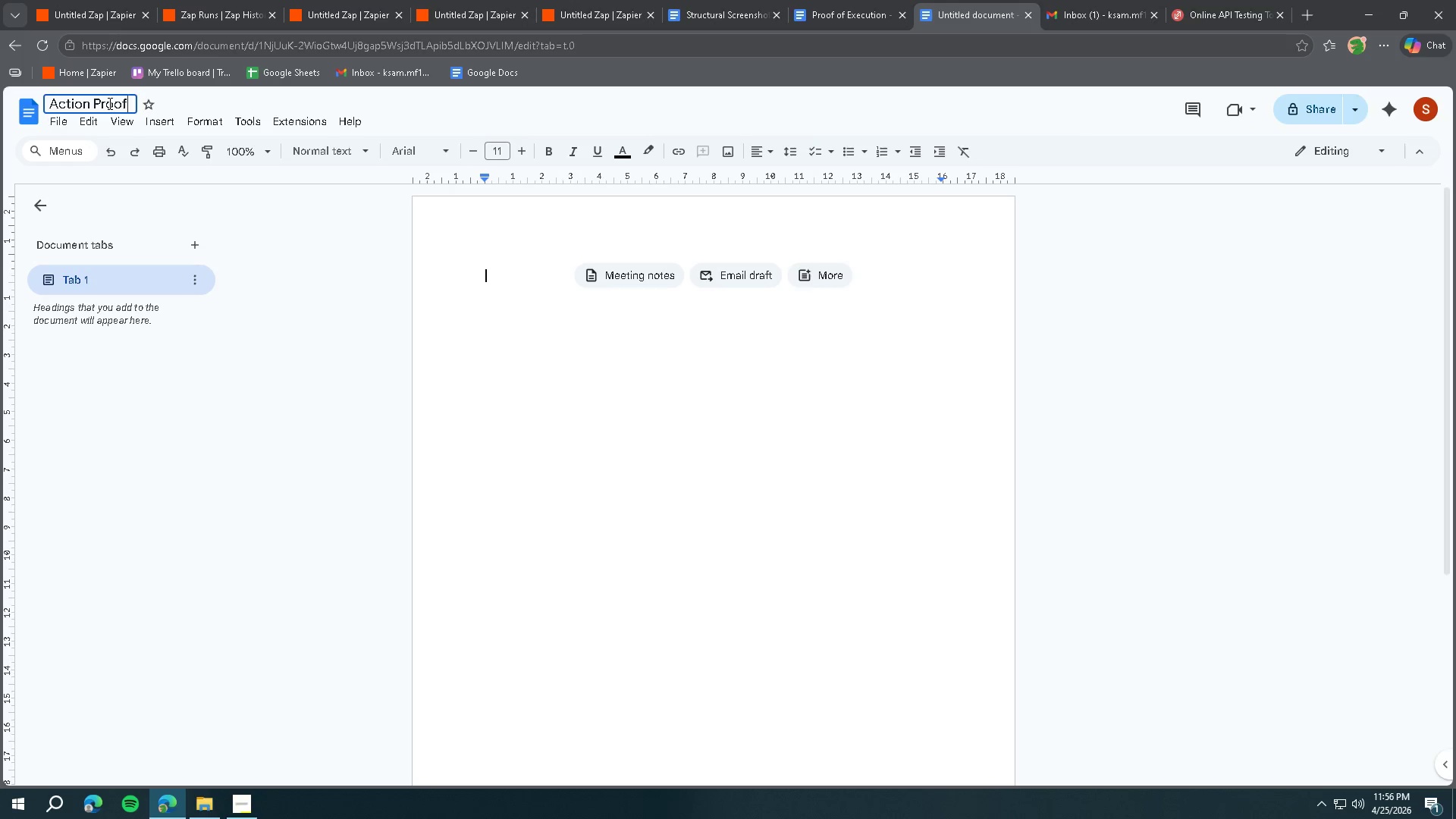 
key(Enter)
 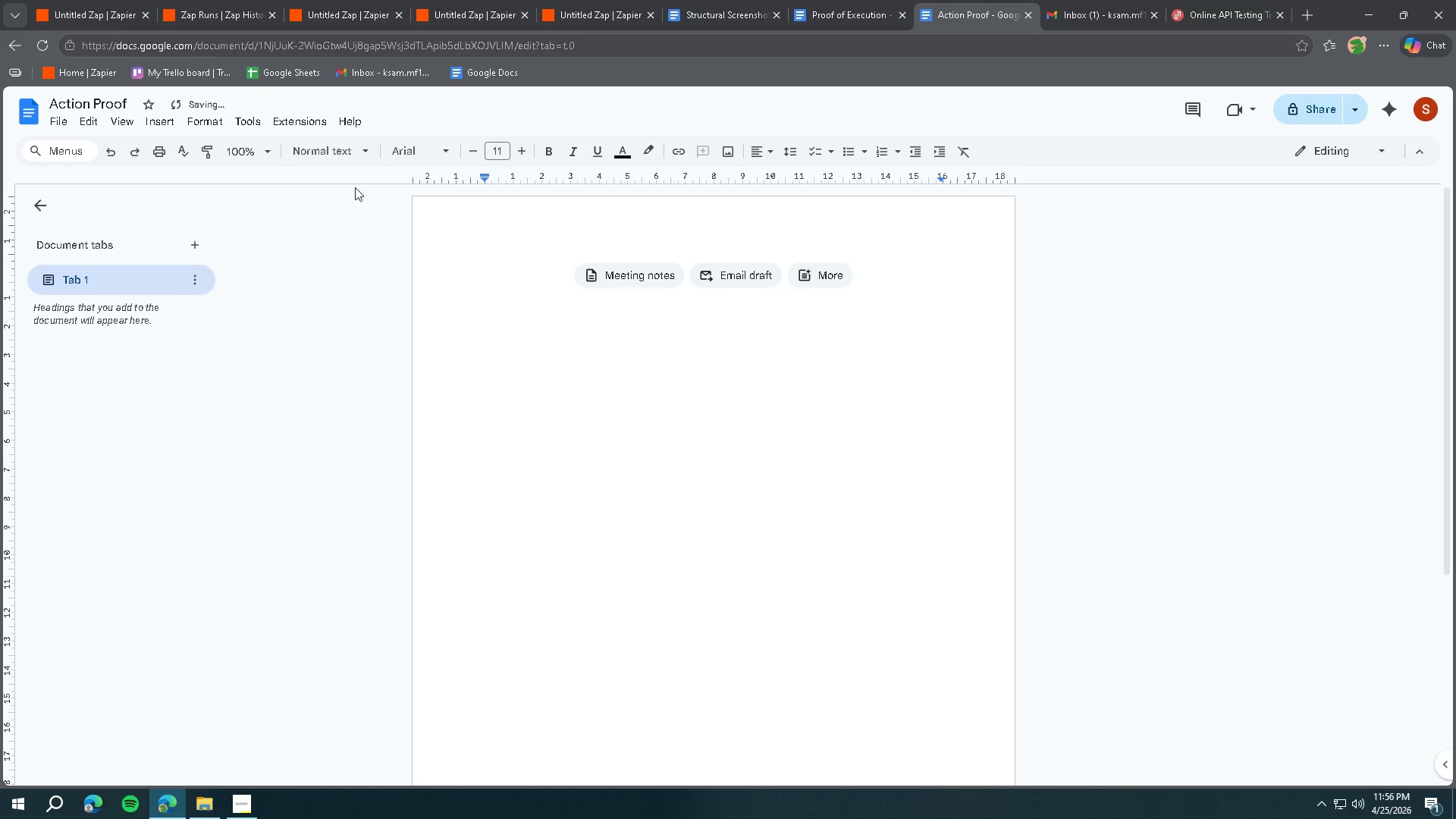 
left_click([502, 281])
 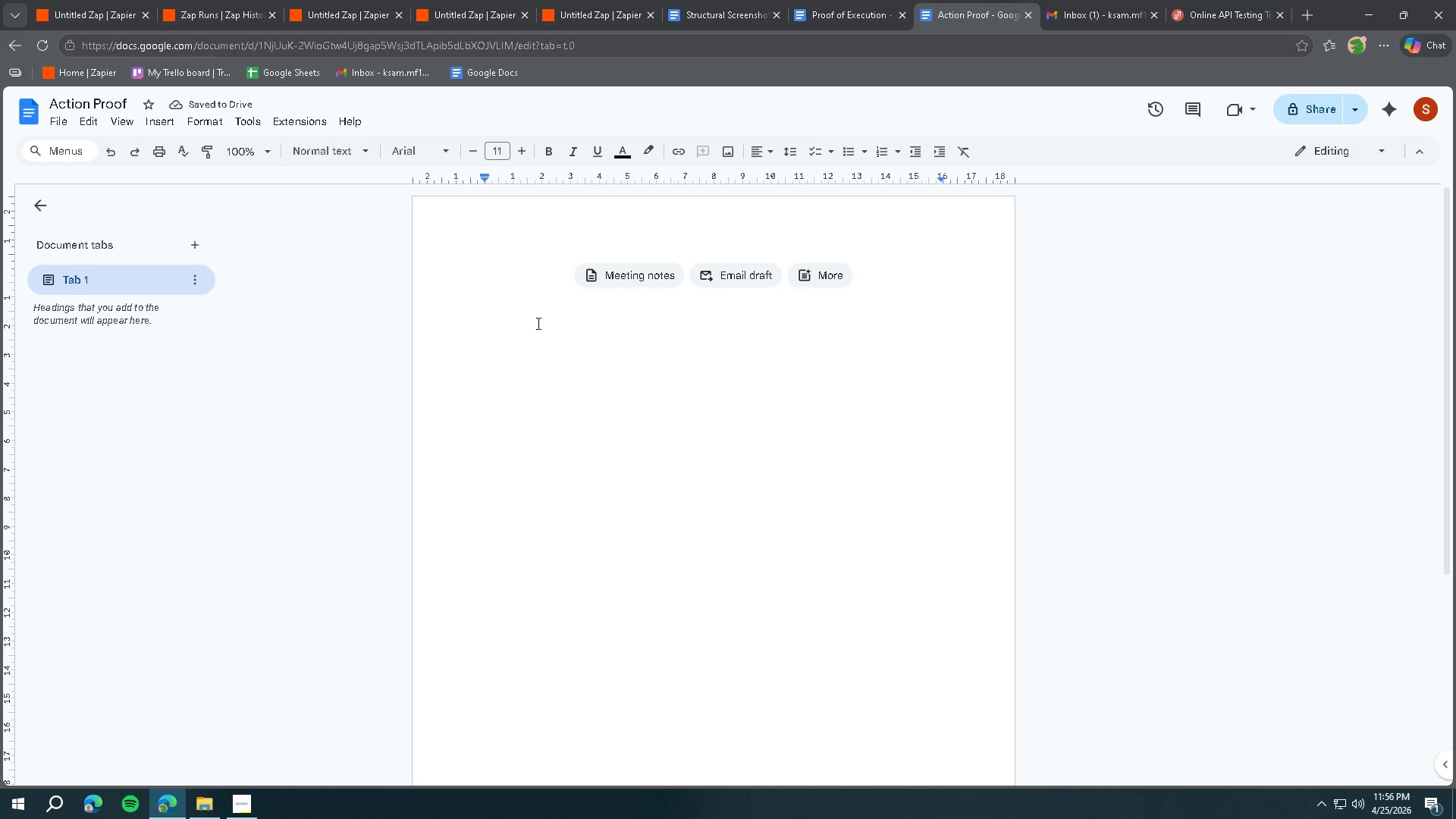 
mouse_move([667, 280])
 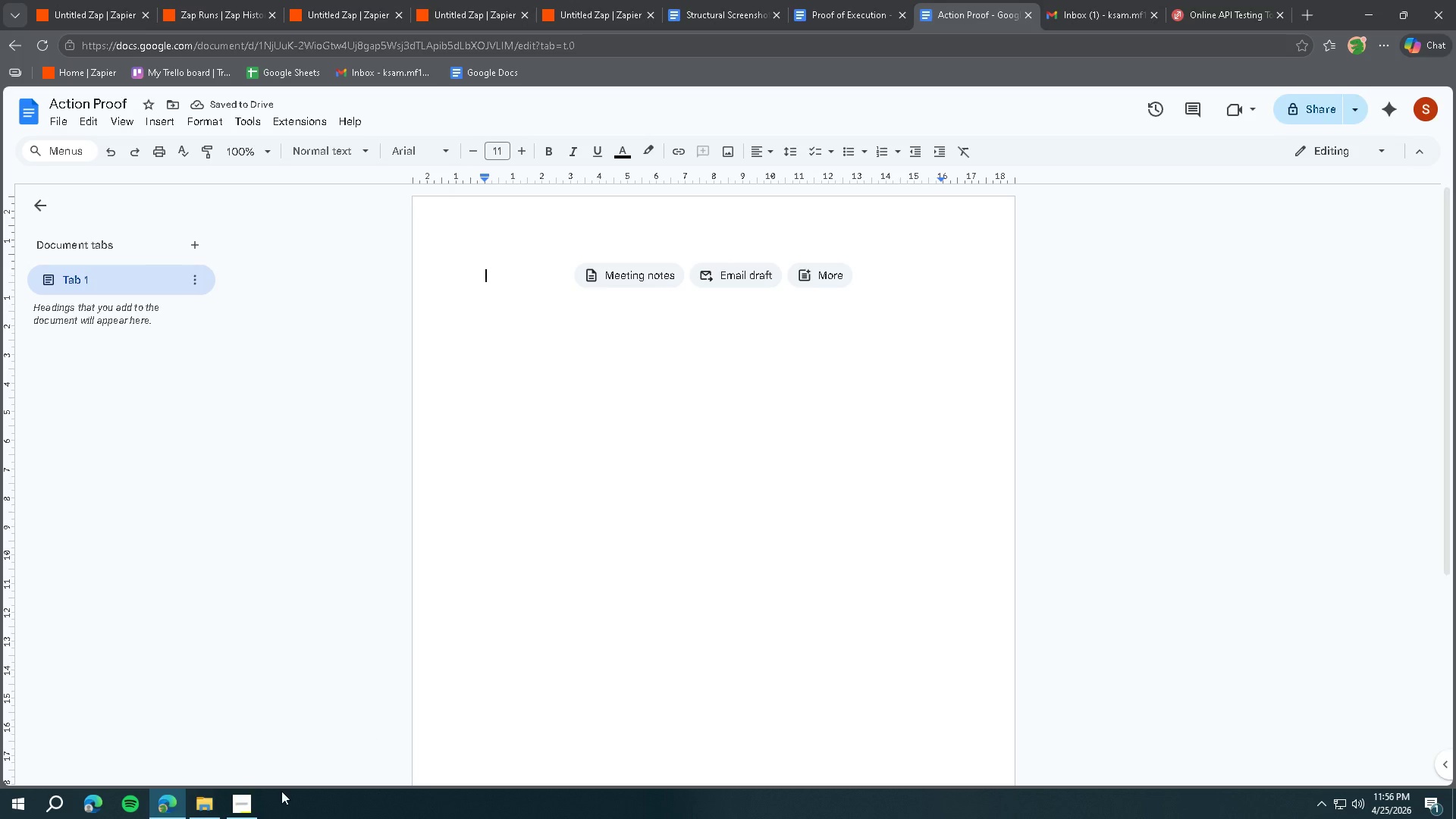 
left_click([252, 802])